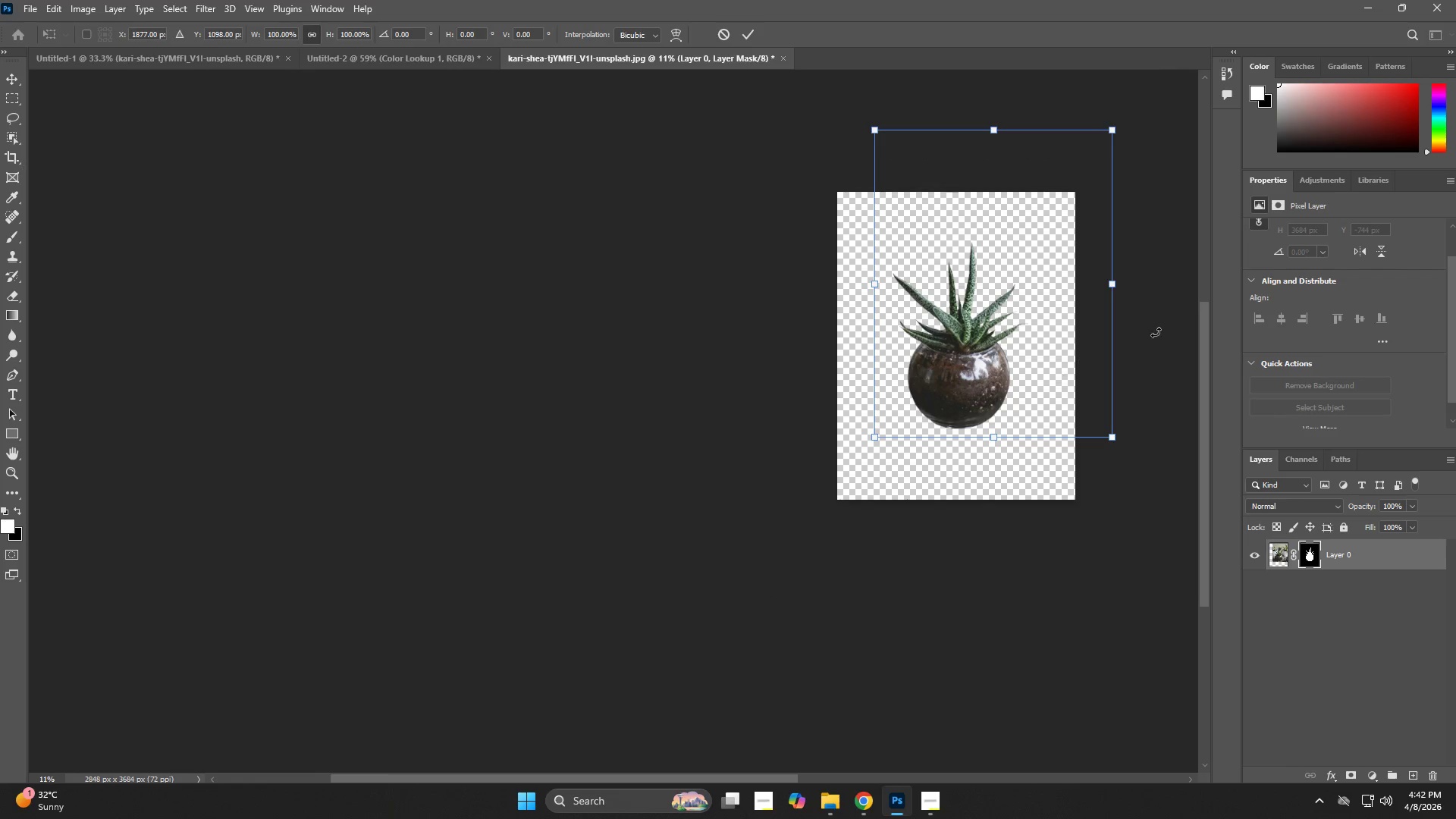 
key(Control+T)
 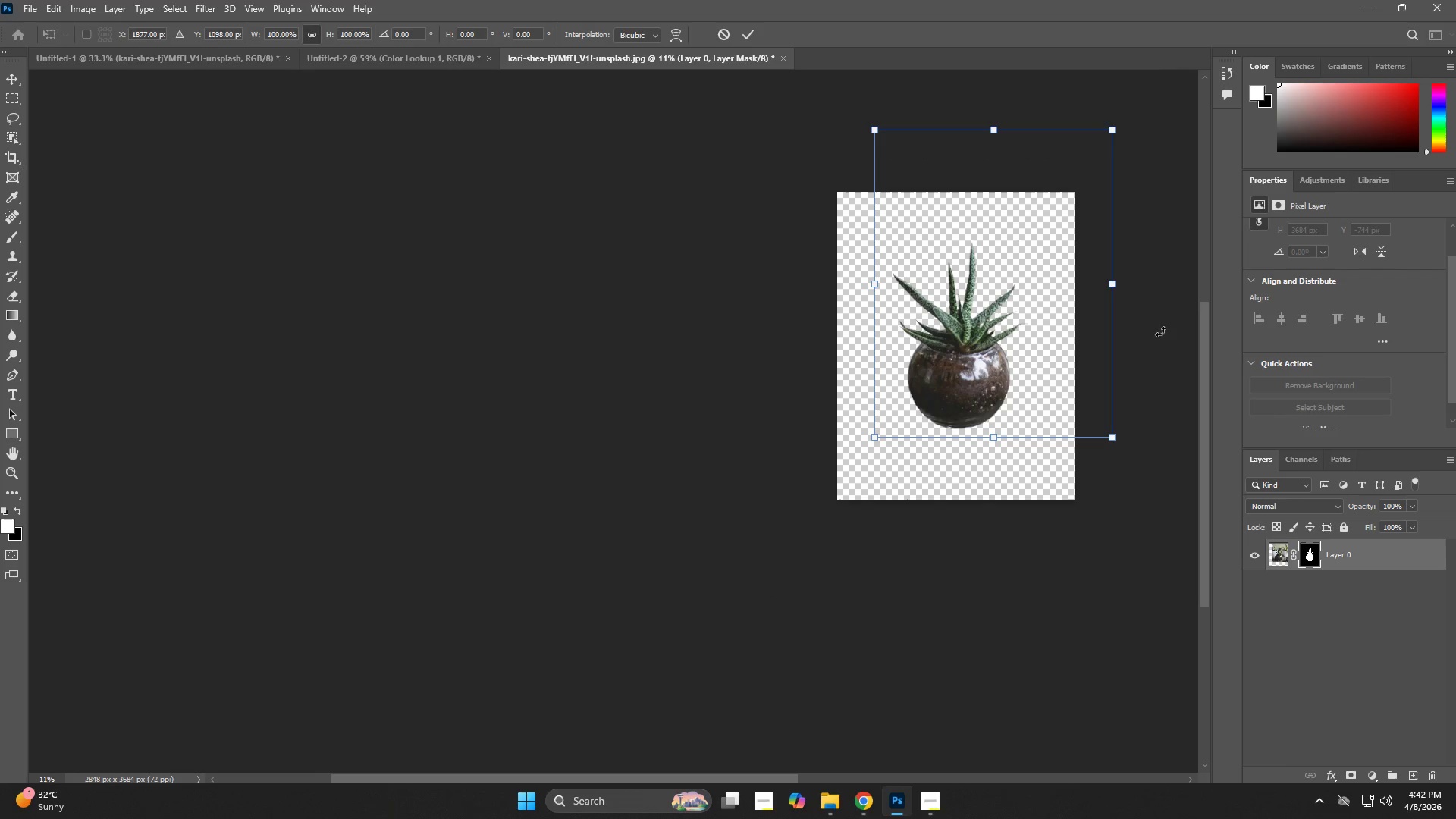 
left_click_drag(start_coordinate=[1141, 318], to_coordinate=[1141, 312])
 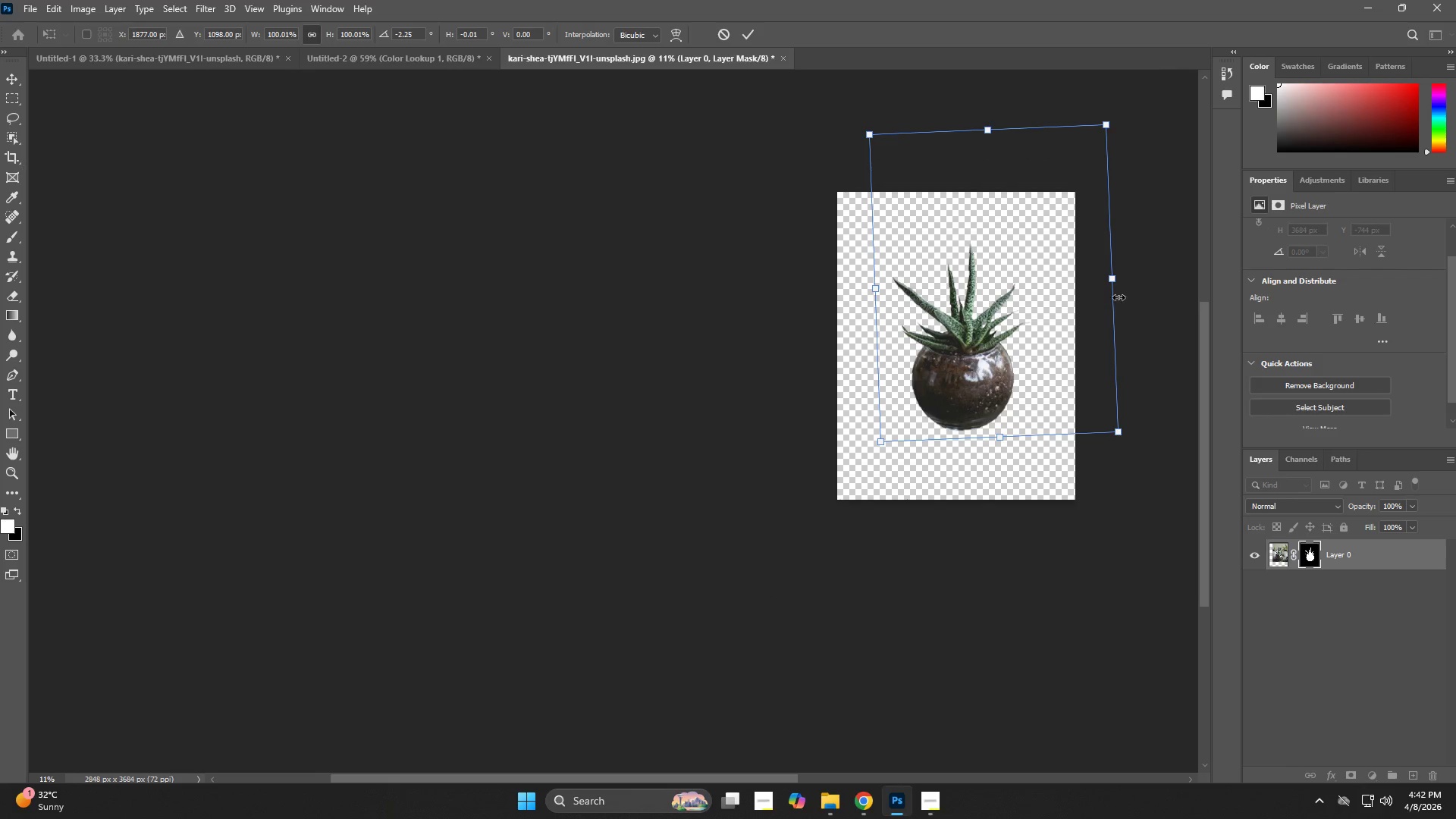 
hold_key(key=AltLeft, duration=1.12)
left_click_drag(start_coordinate=[1111, 280], to_coordinate=[1144, 283])
 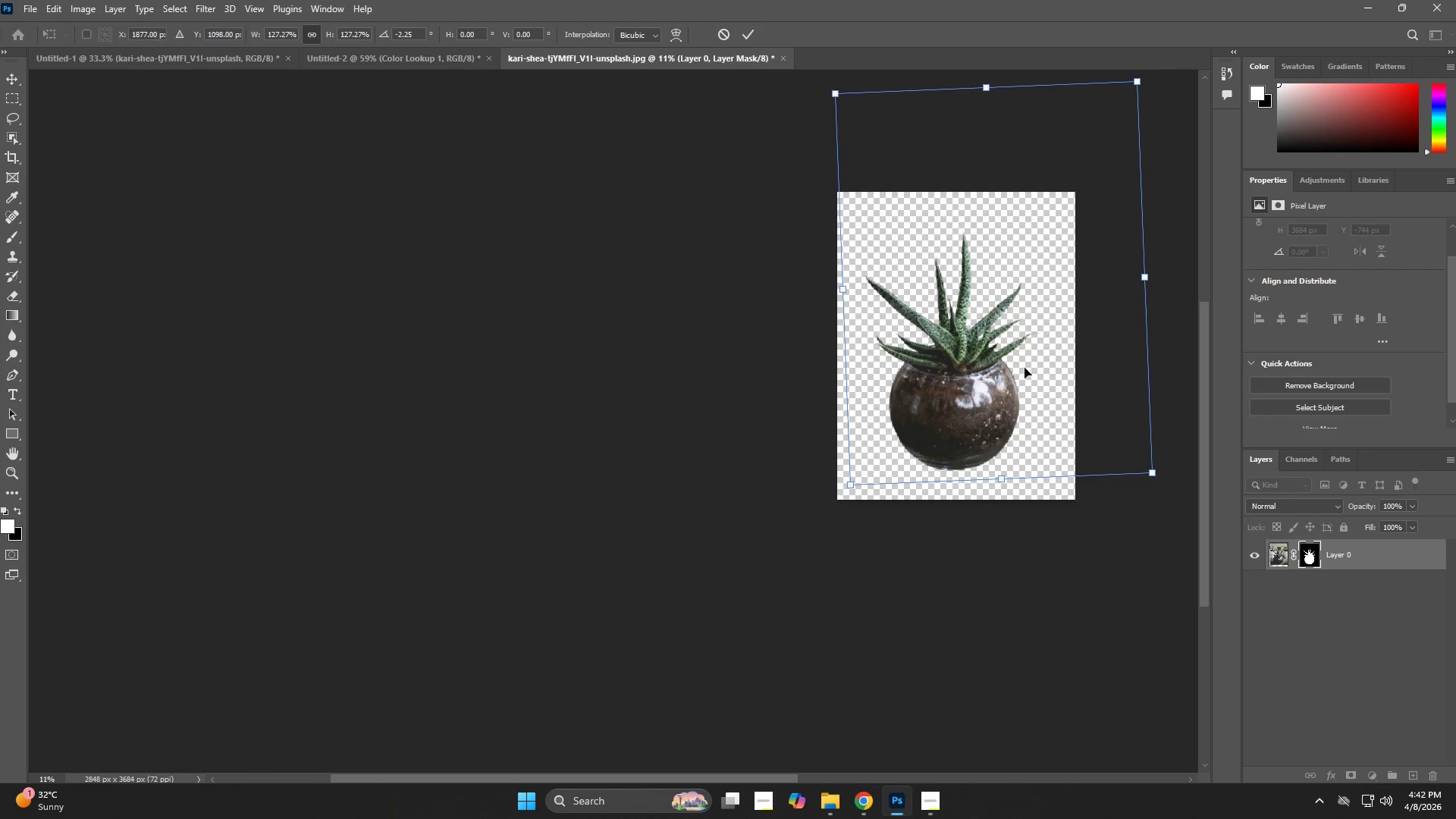 
left_click_drag(start_coordinate=[1017, 368], to_coordinate=[1025, 367])
 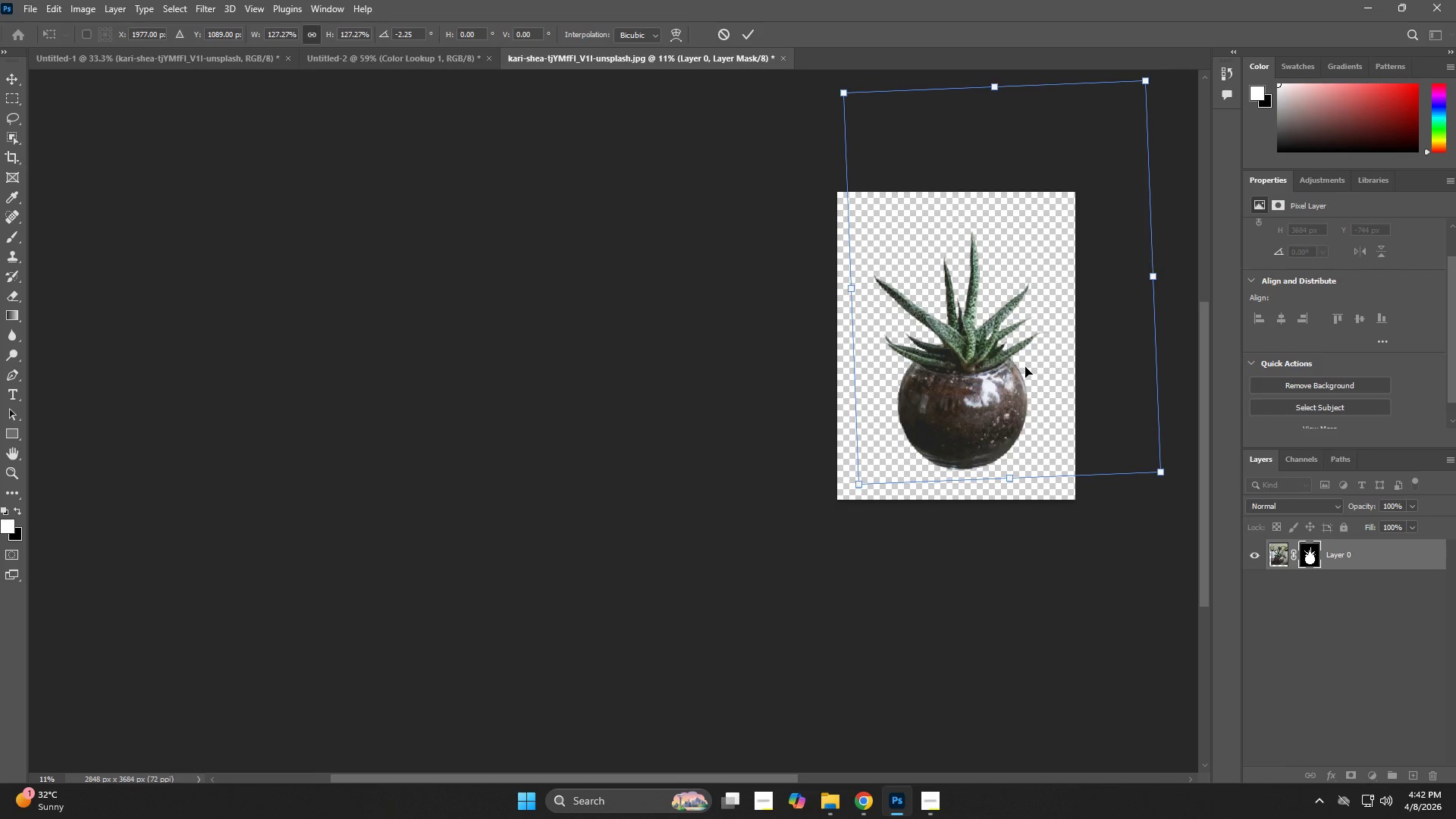 
key(NumpadEnter)
 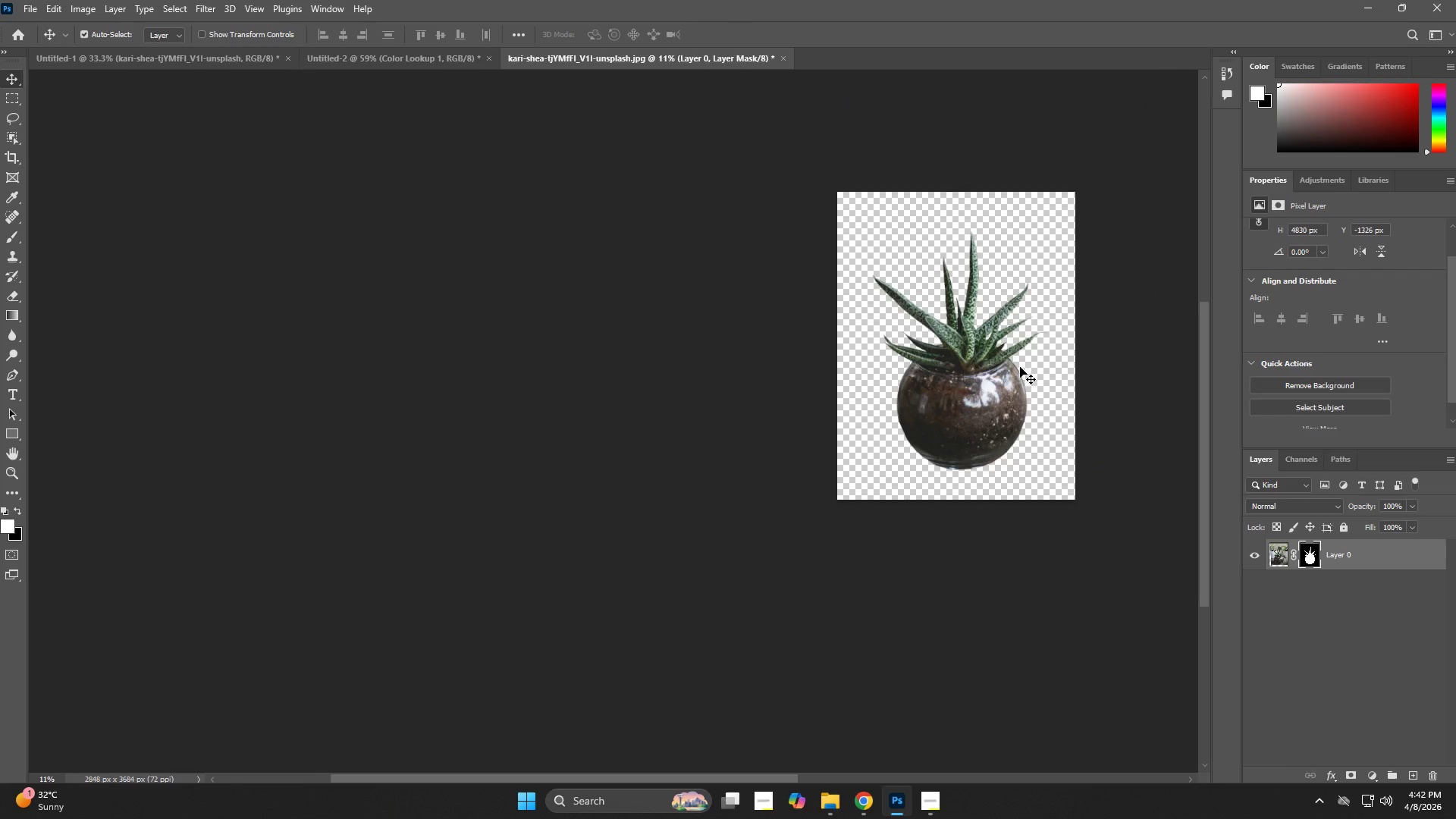 
key(Alt+Tab)